 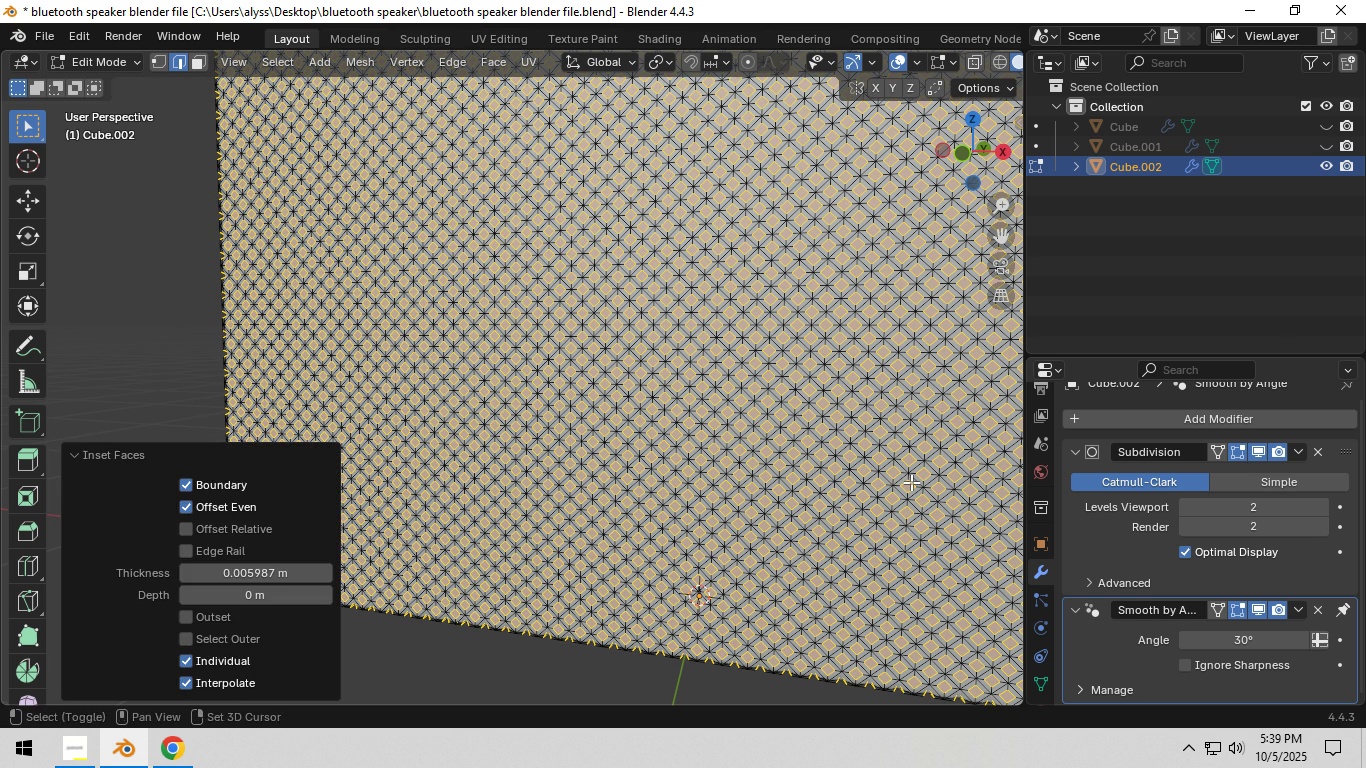 
key(X)
 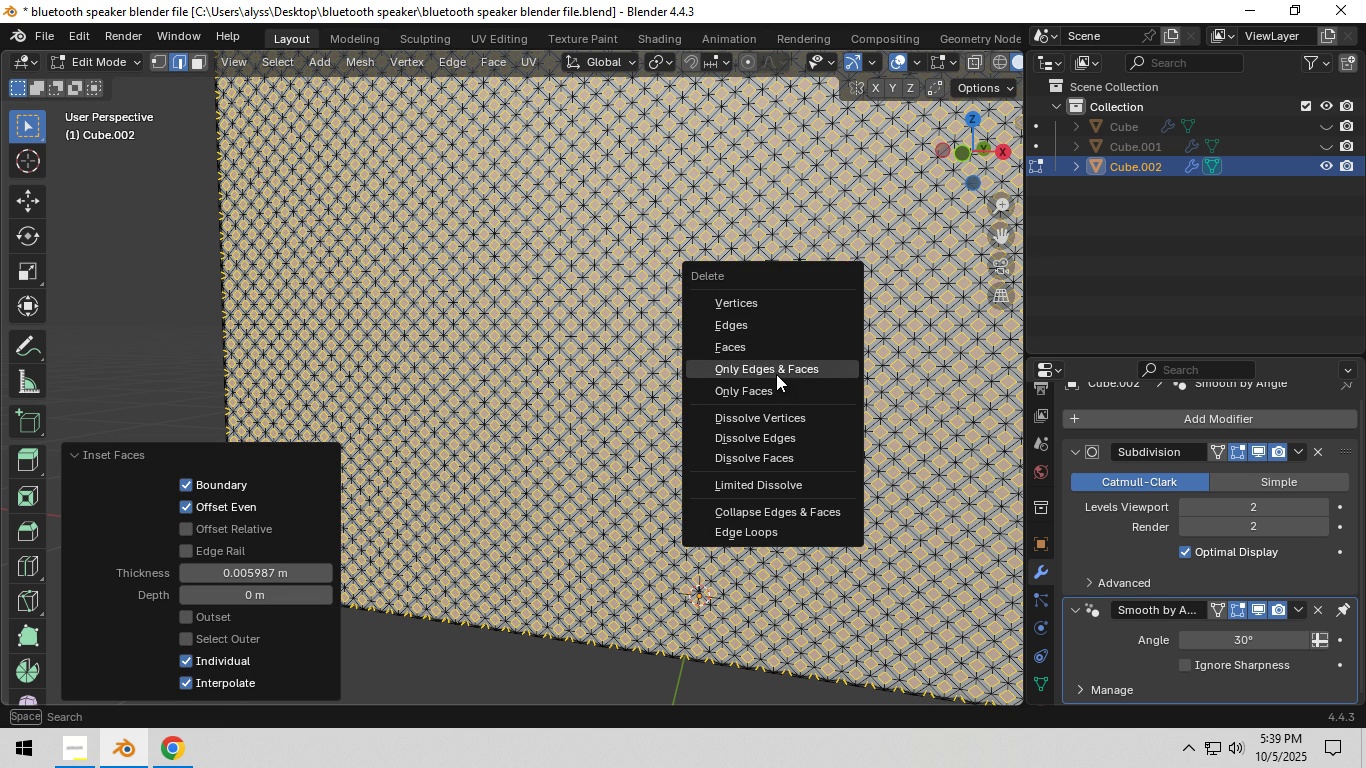 
left_click([774, 386])
 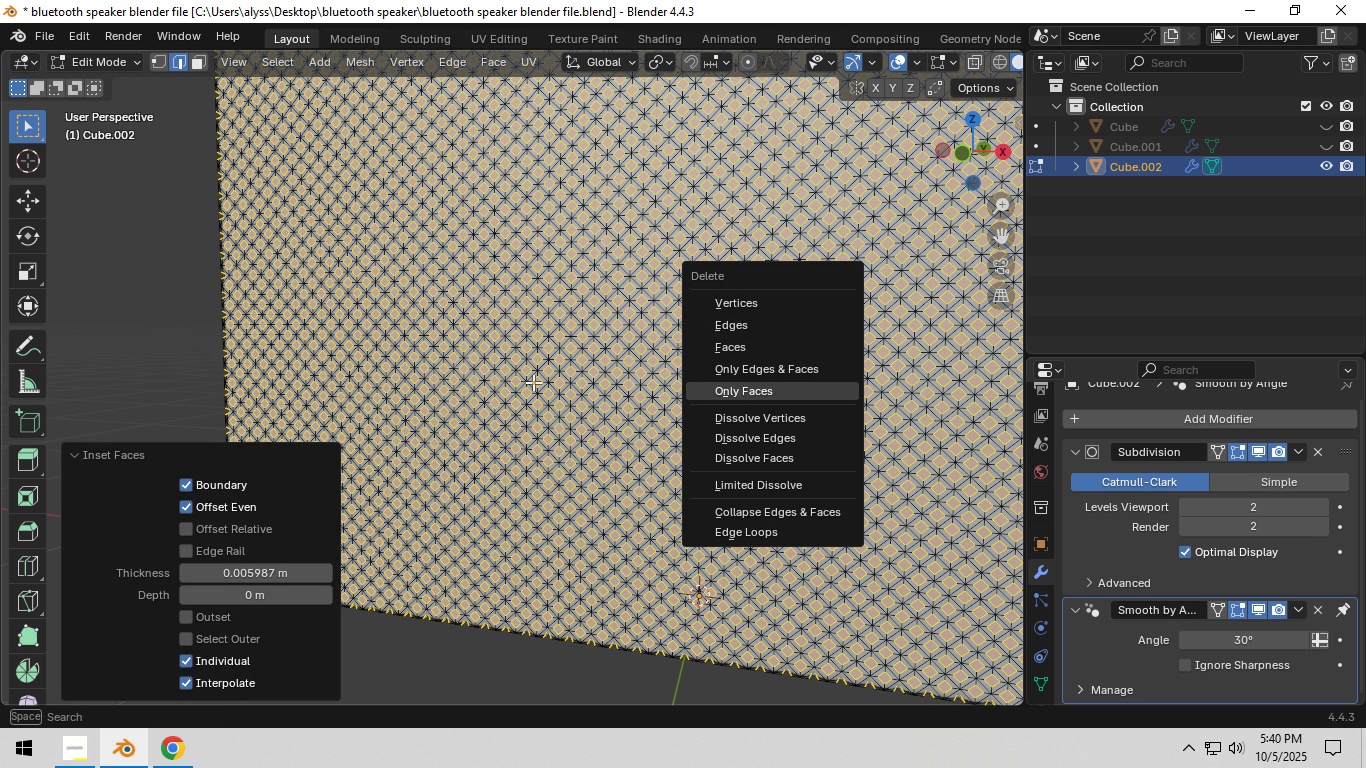 
wait(6.01)
 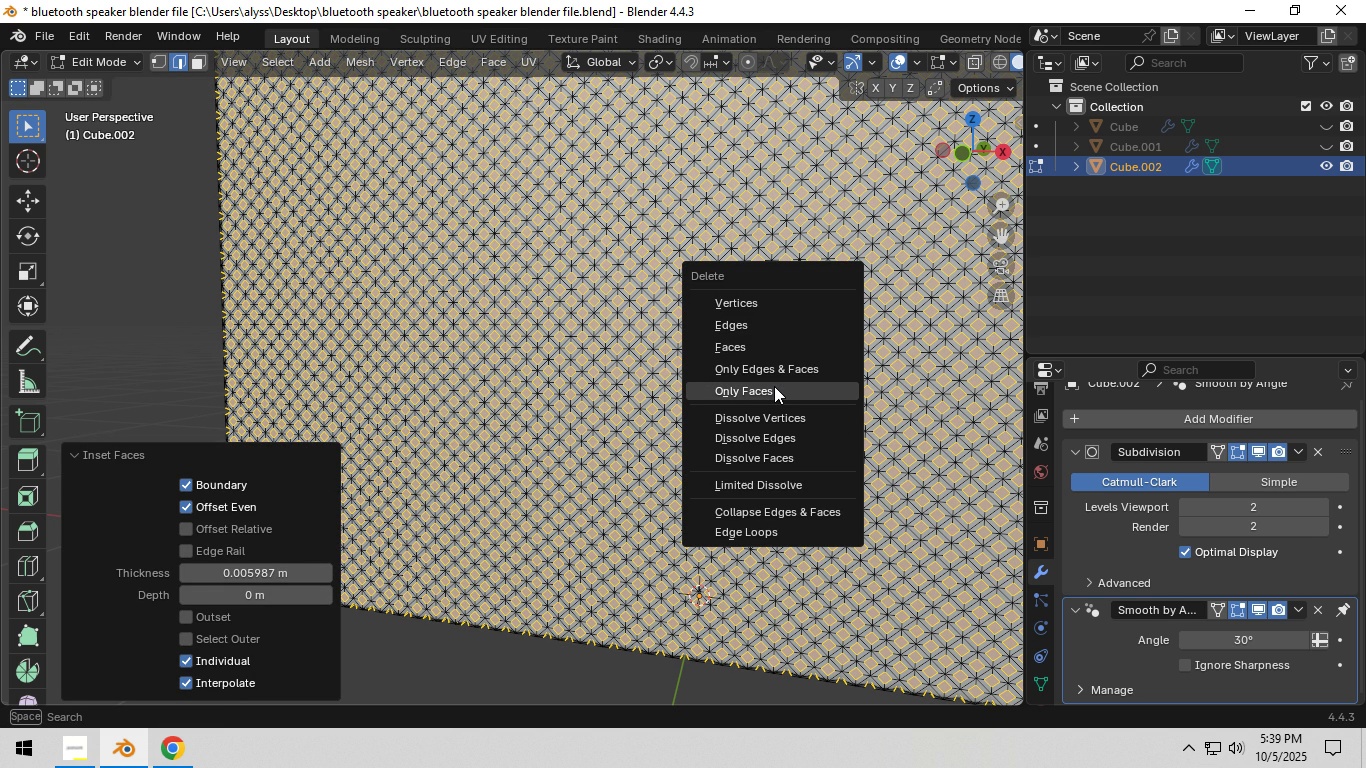 
key(Tab)
 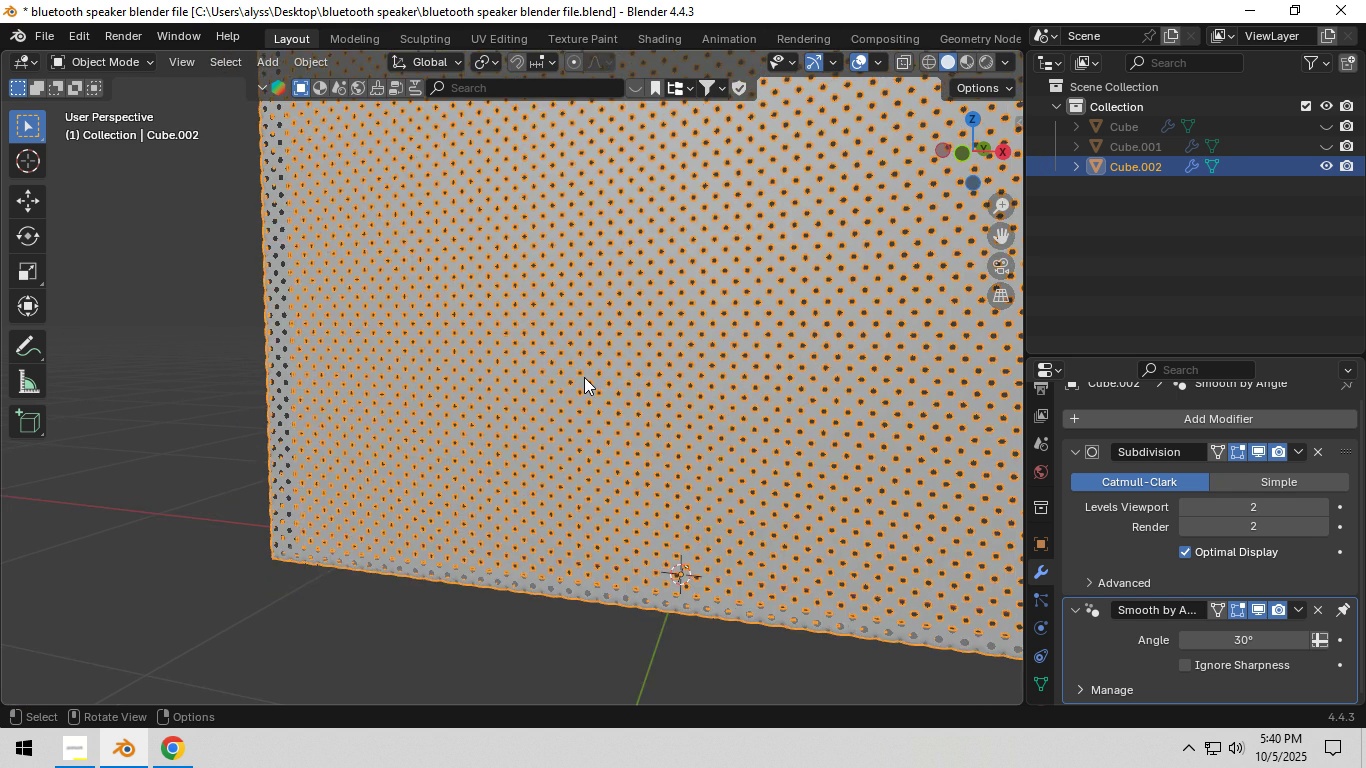 
scroll: coordinate [584, 377], scroll_direction: down, amount: 5.0
 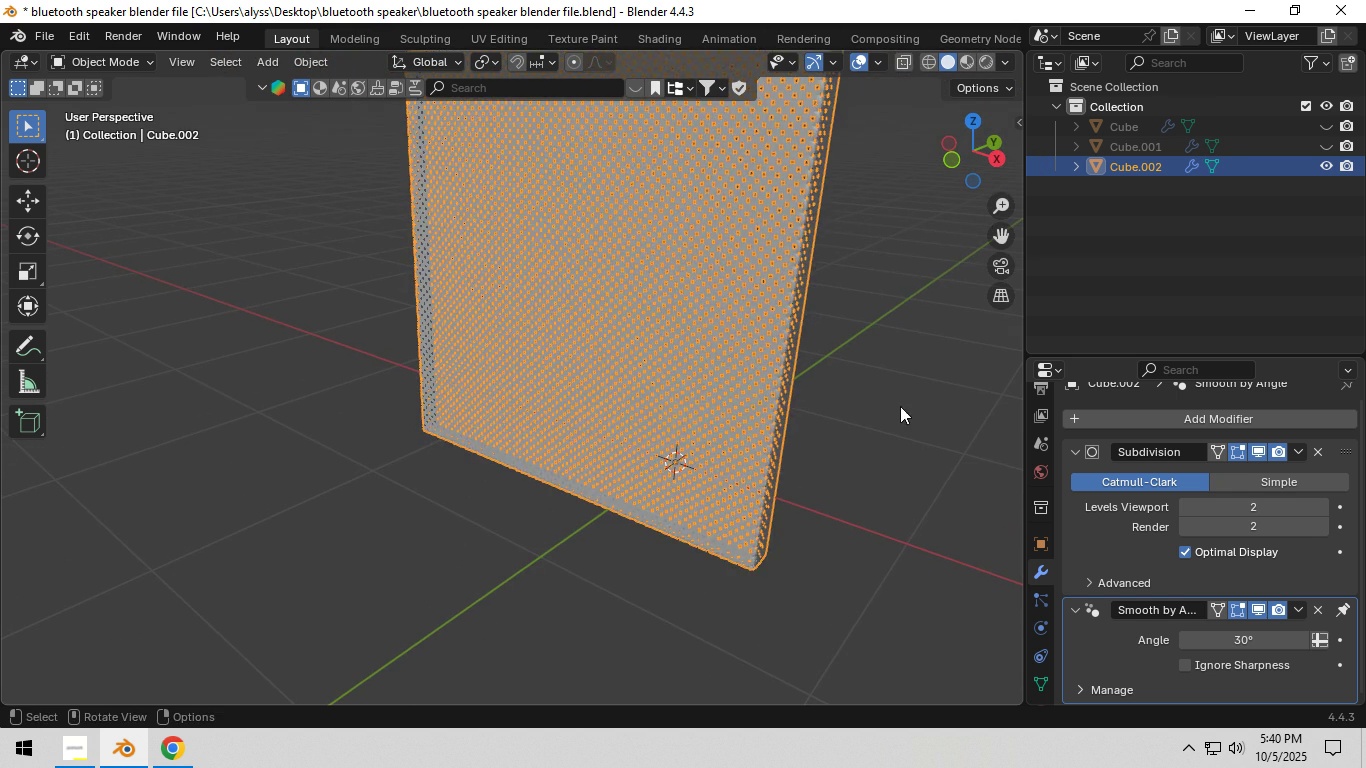 
left_click([911, 406])
 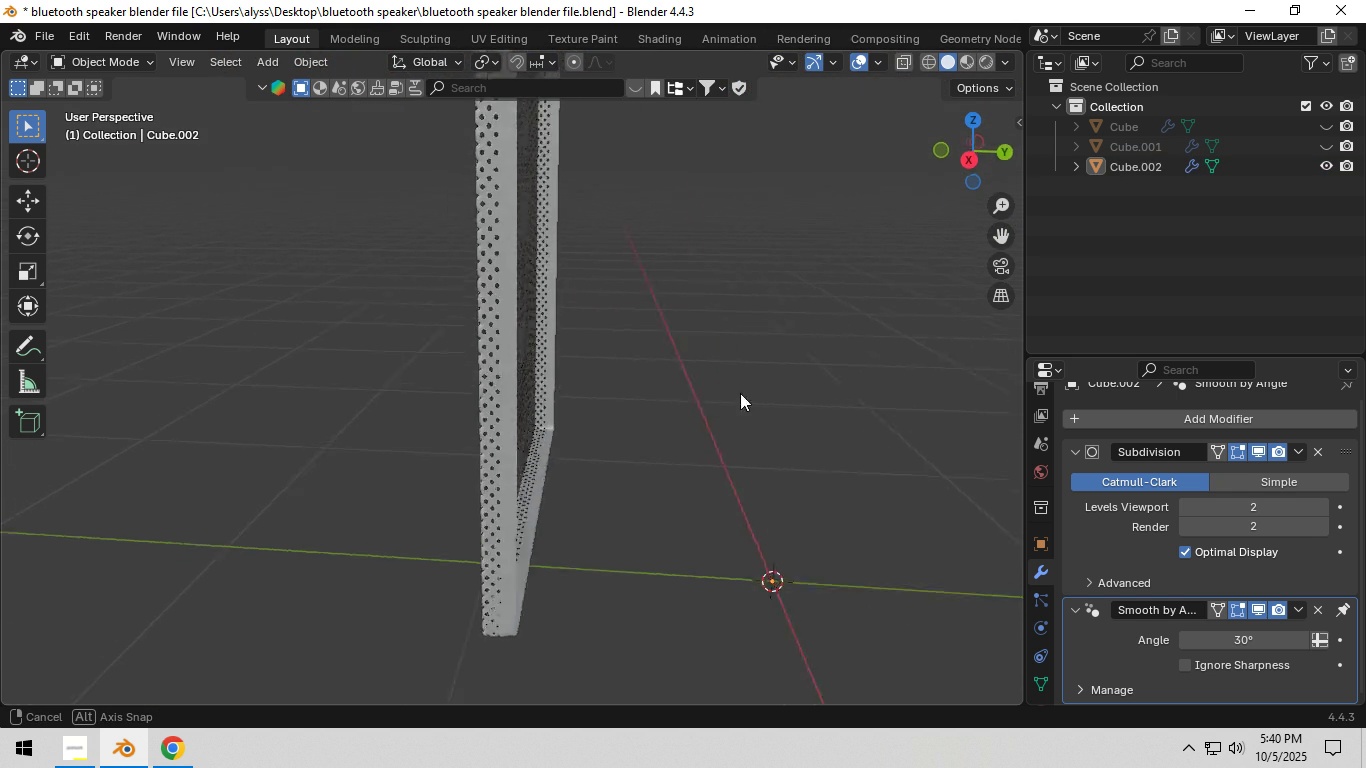 
scroll: coordinate [824, 396], scroll_direction: down, amount: 3.0